 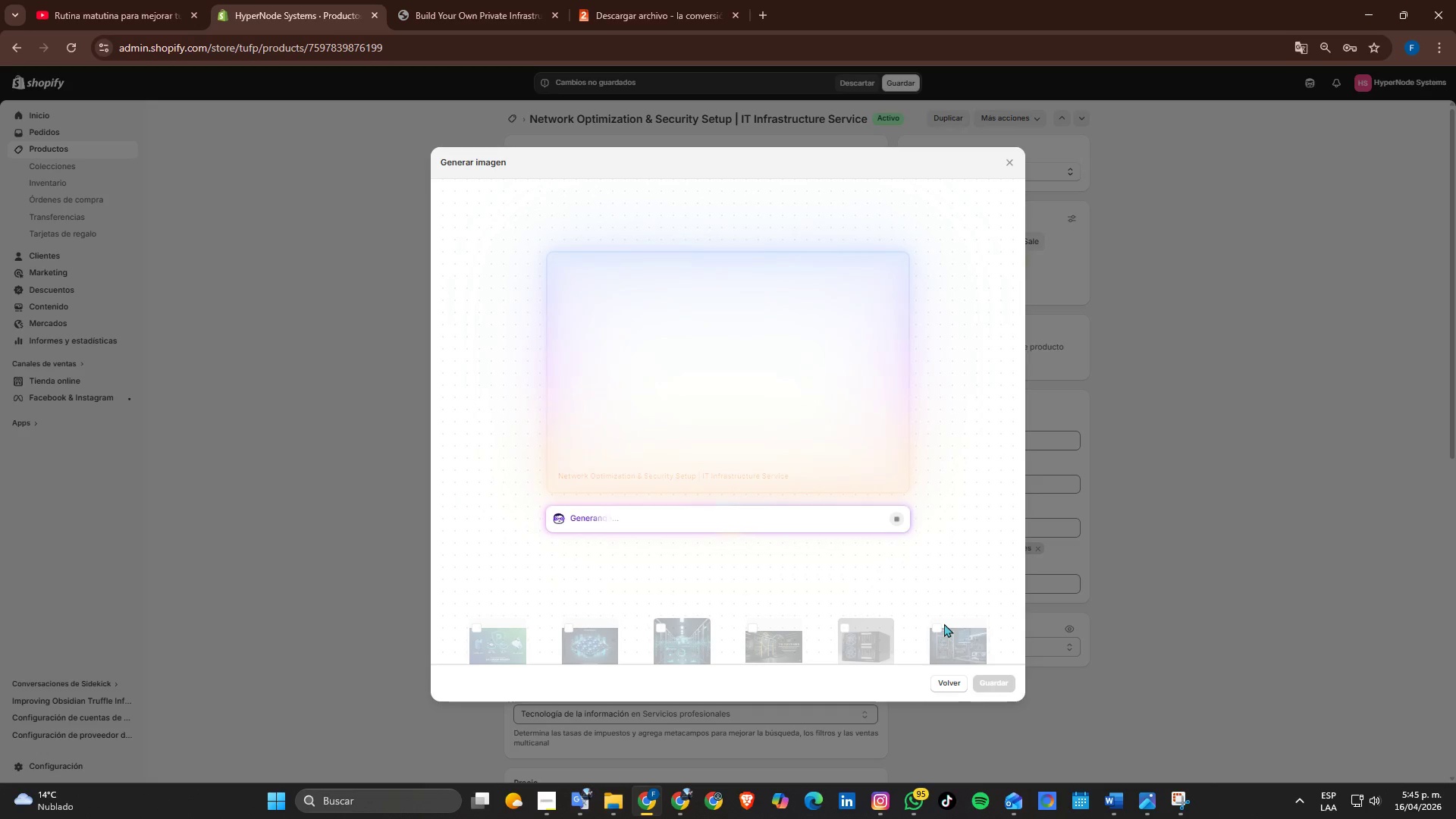 
left_click([992, 687])
 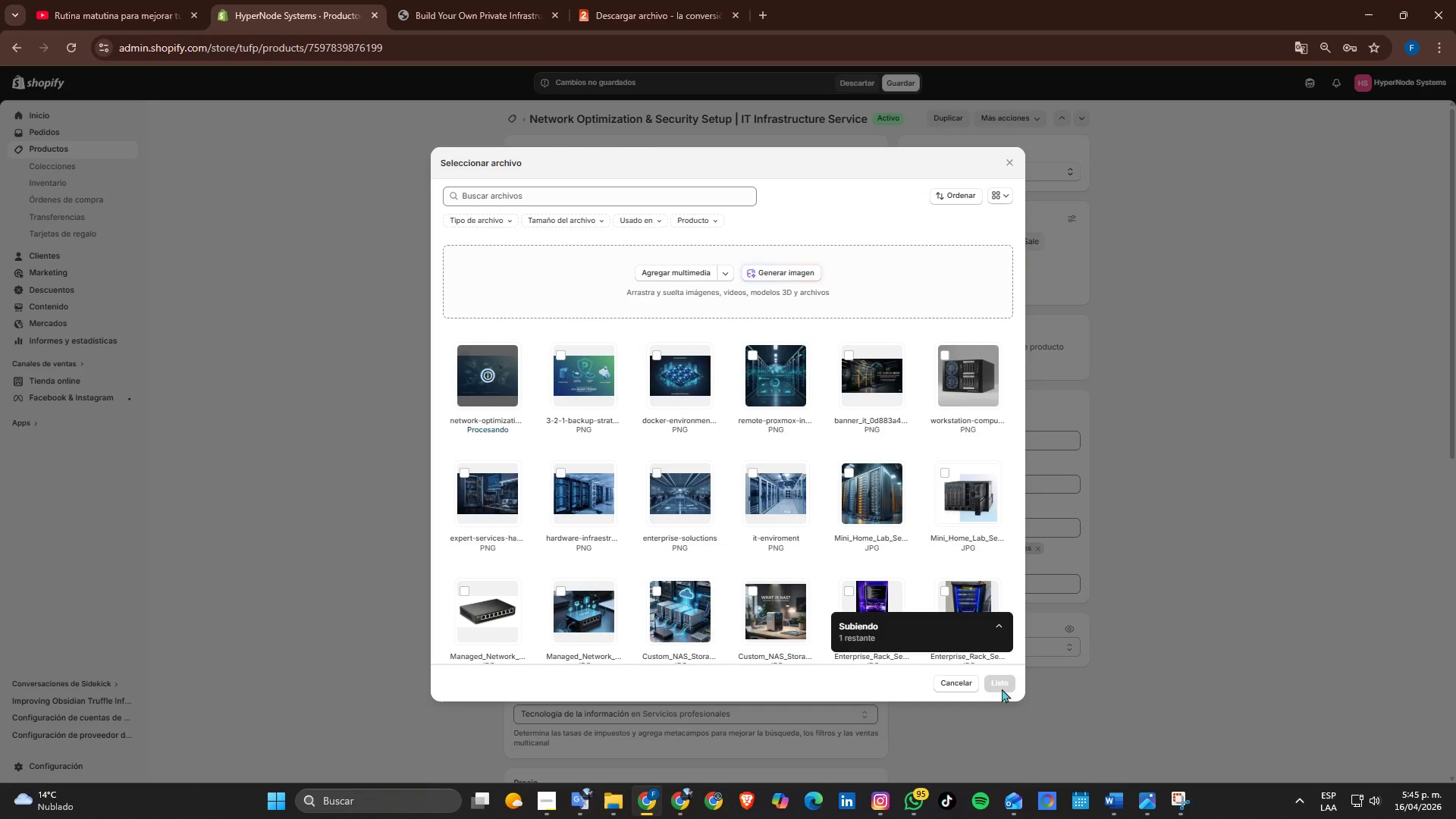 
wait(5.36)
 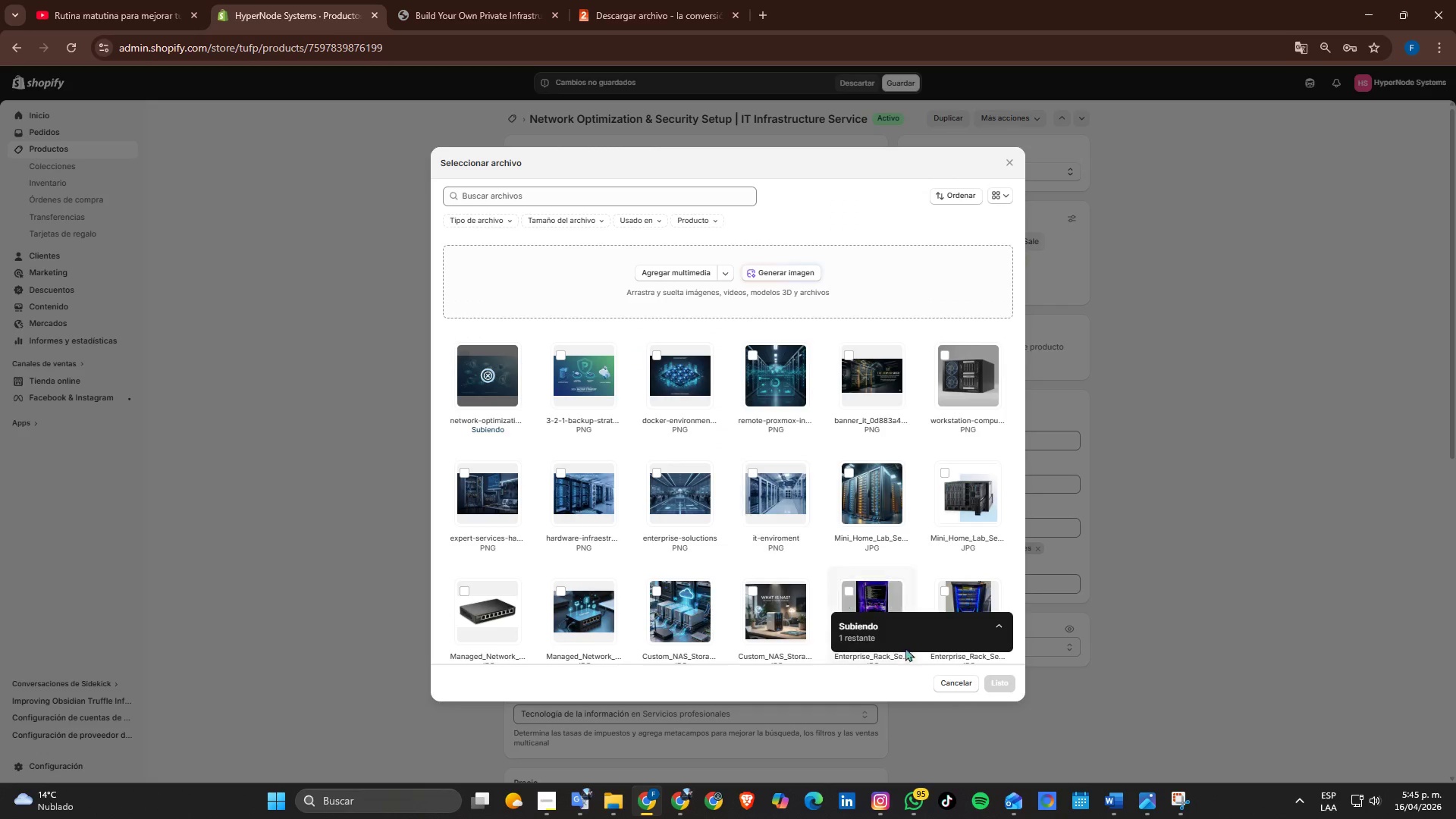 
left_click([1003, 686])
 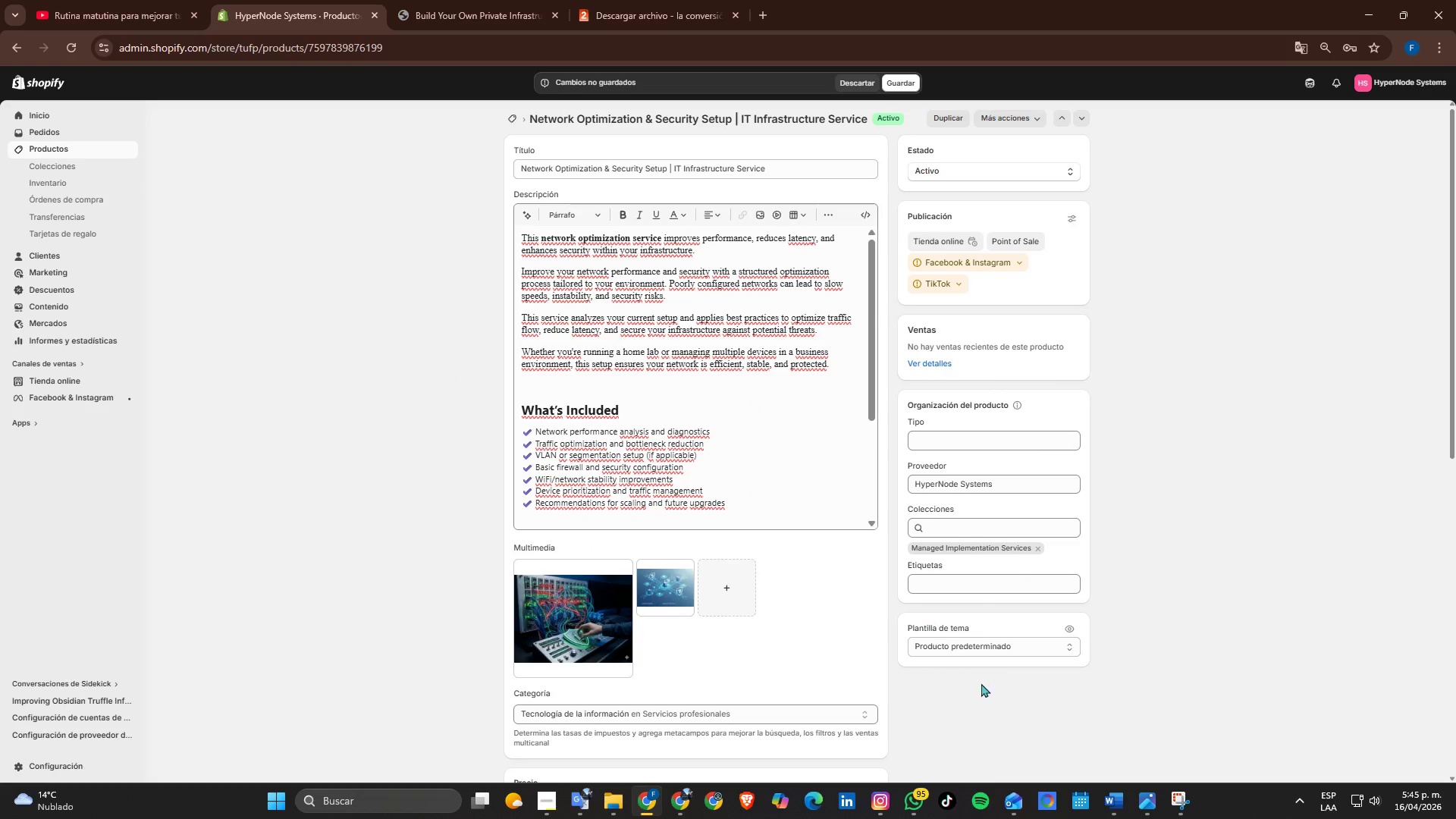 
scroll: coordinate [1065, 582], scroll_direction: up, amount: 2.0
 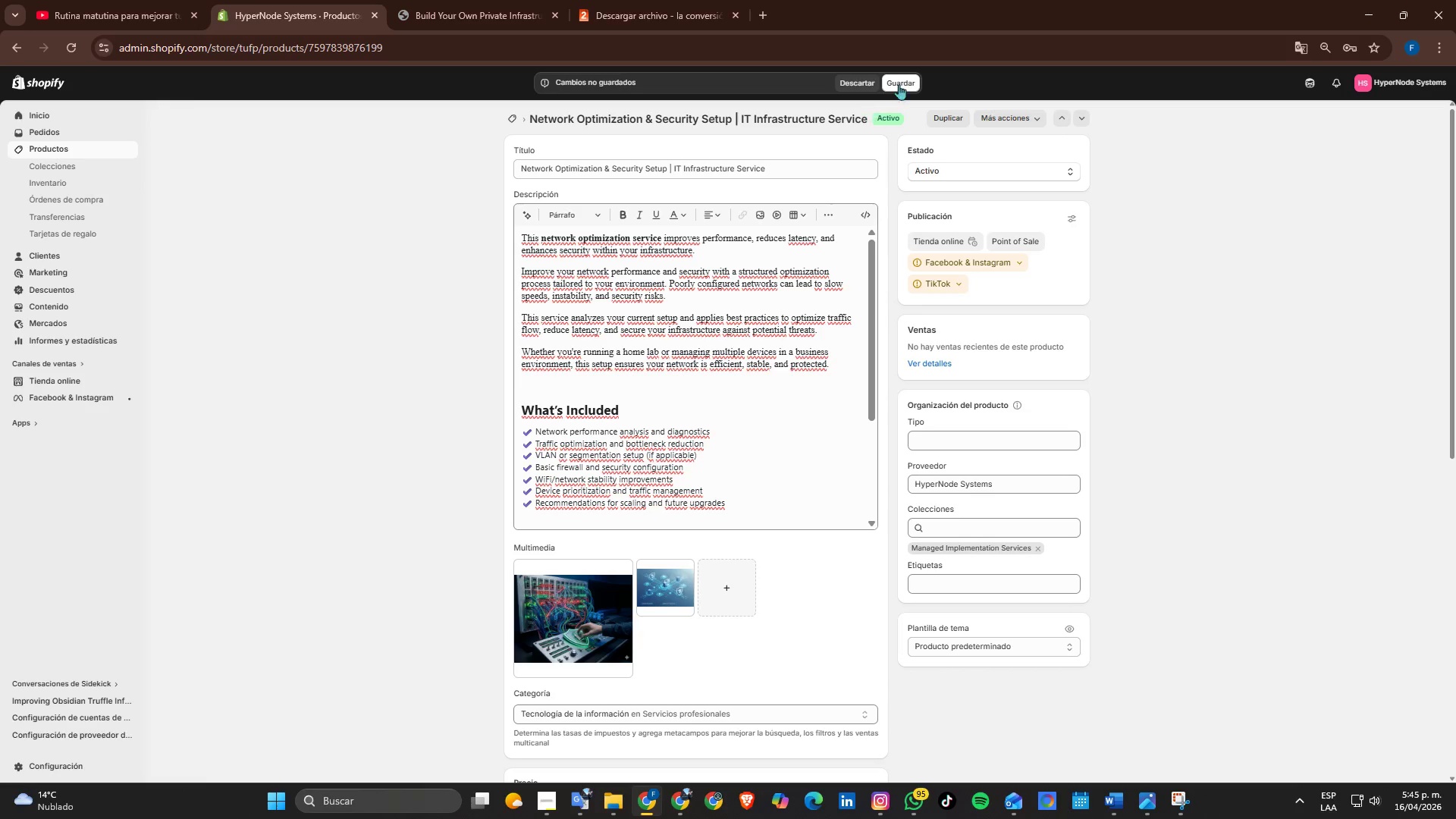 
left_click([899, 84])
 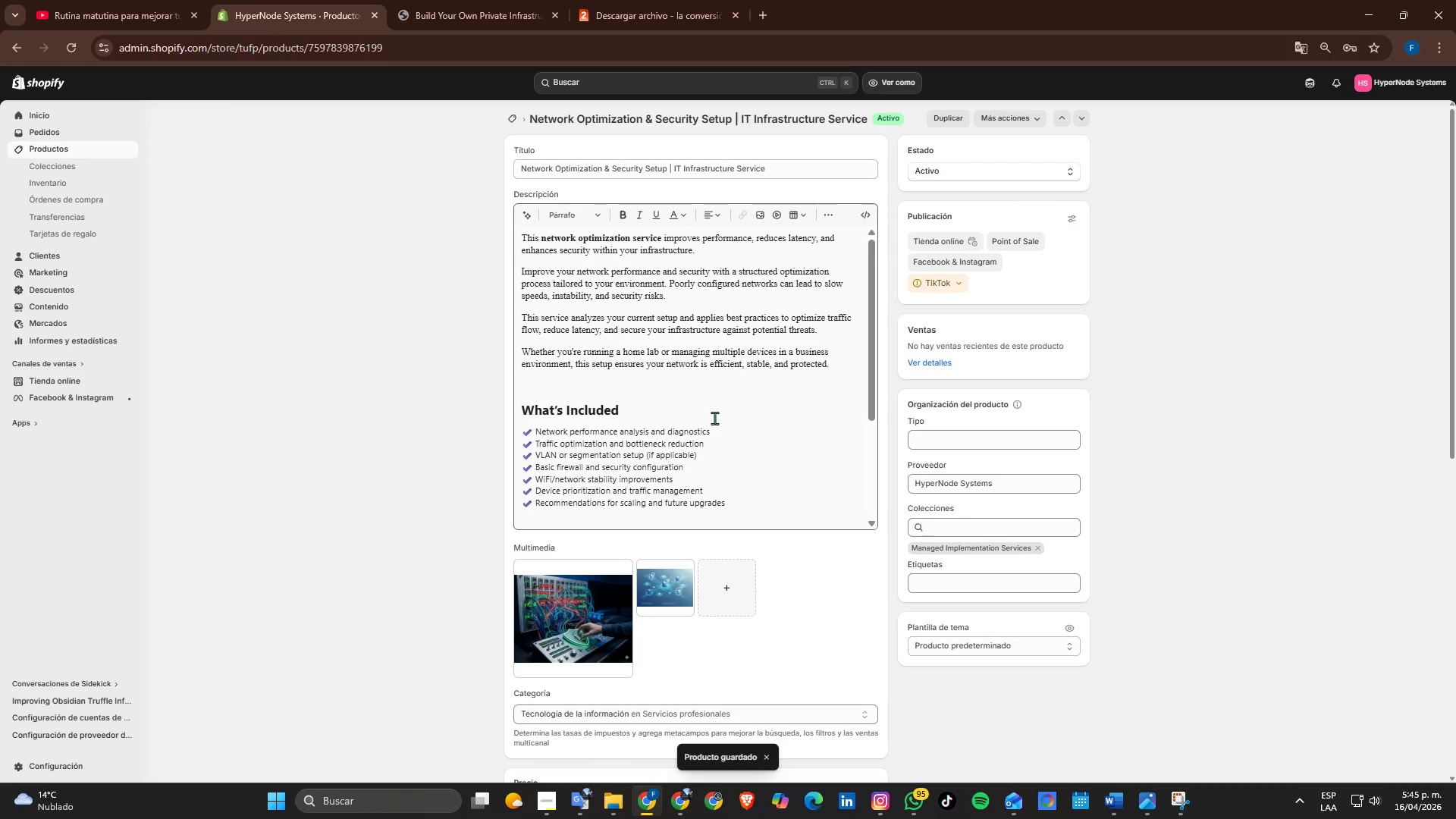 
wait(6.08)
 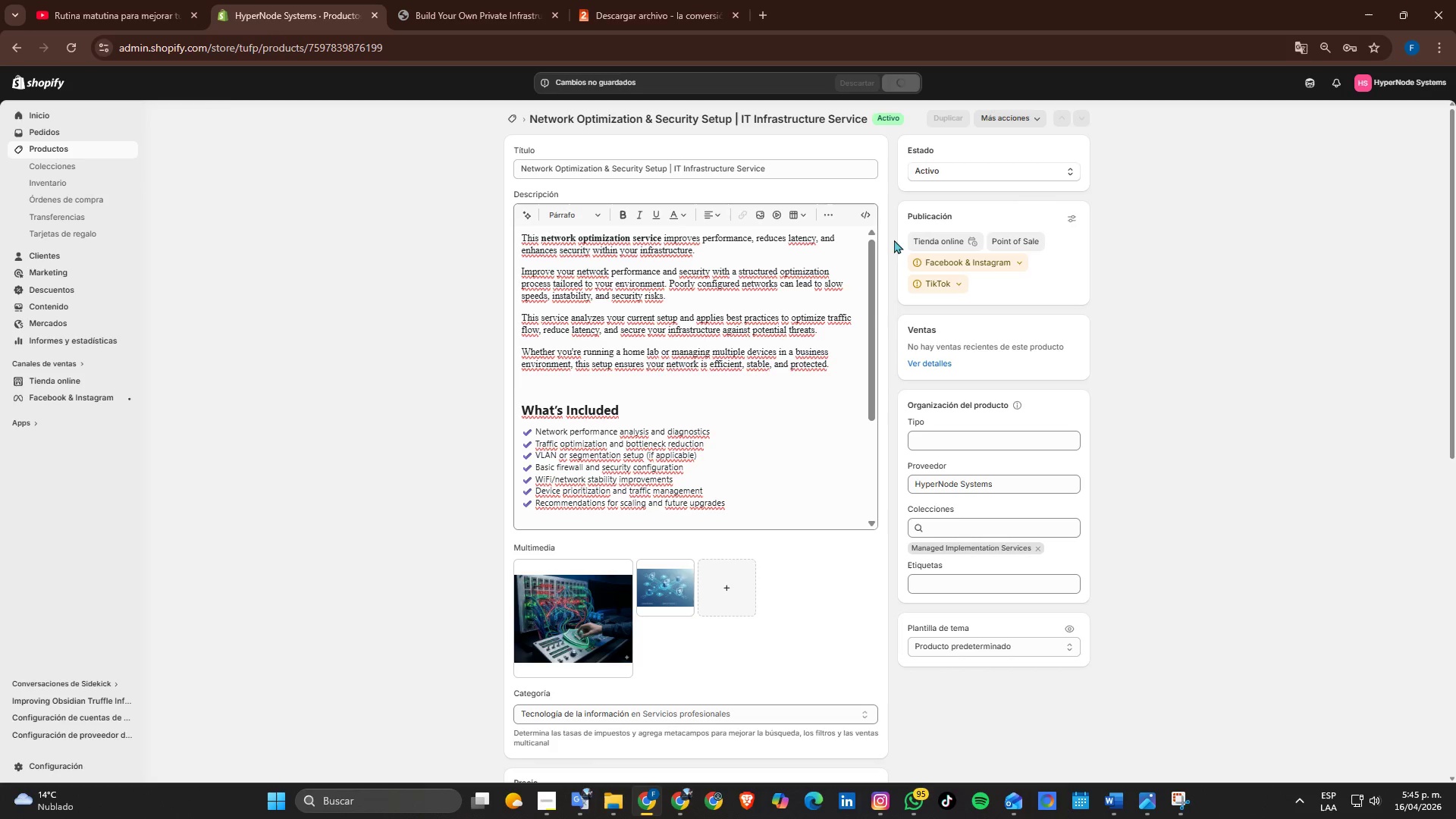 
left_click([57, 151])
 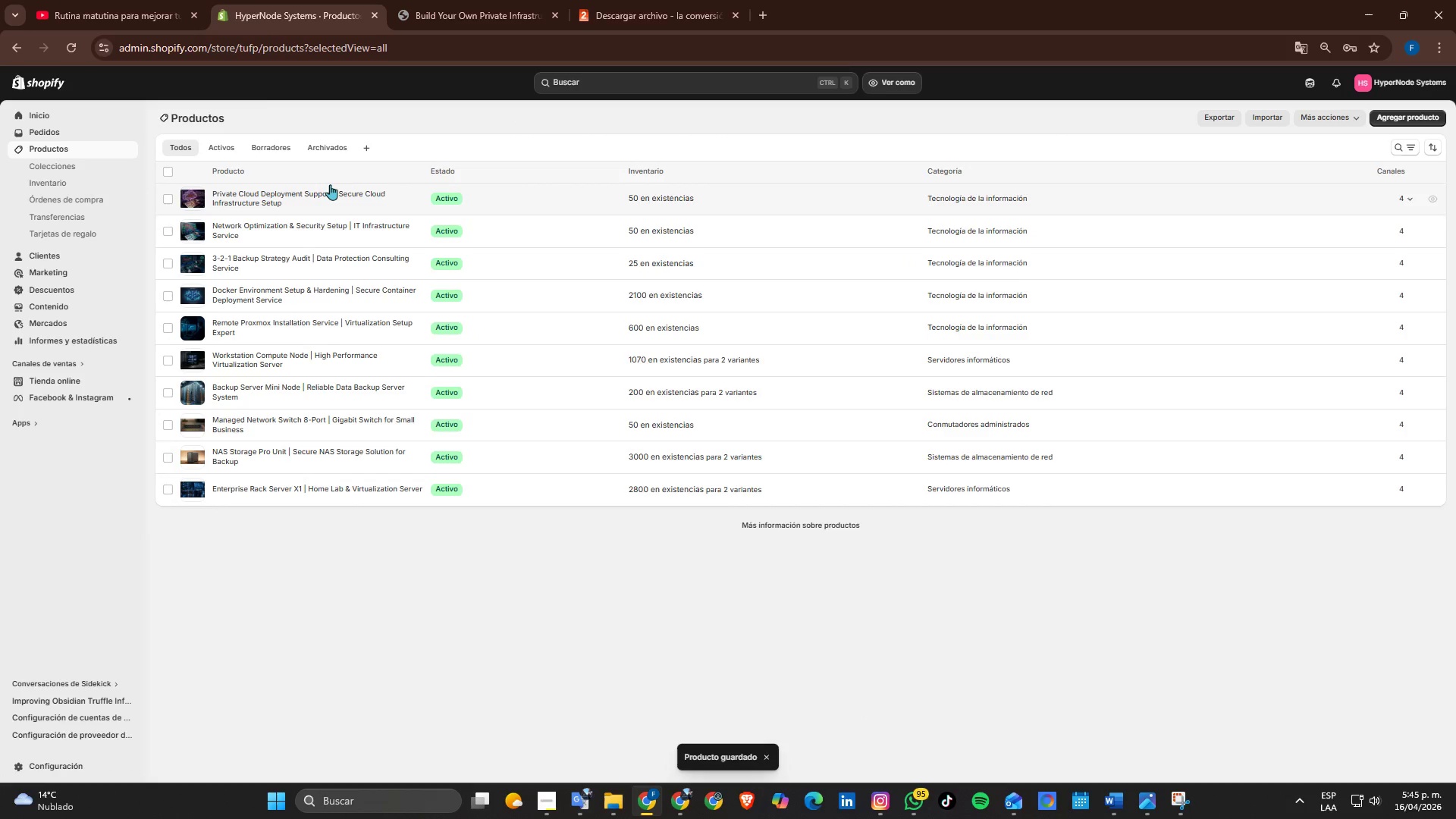 
left_click([325, 193])
 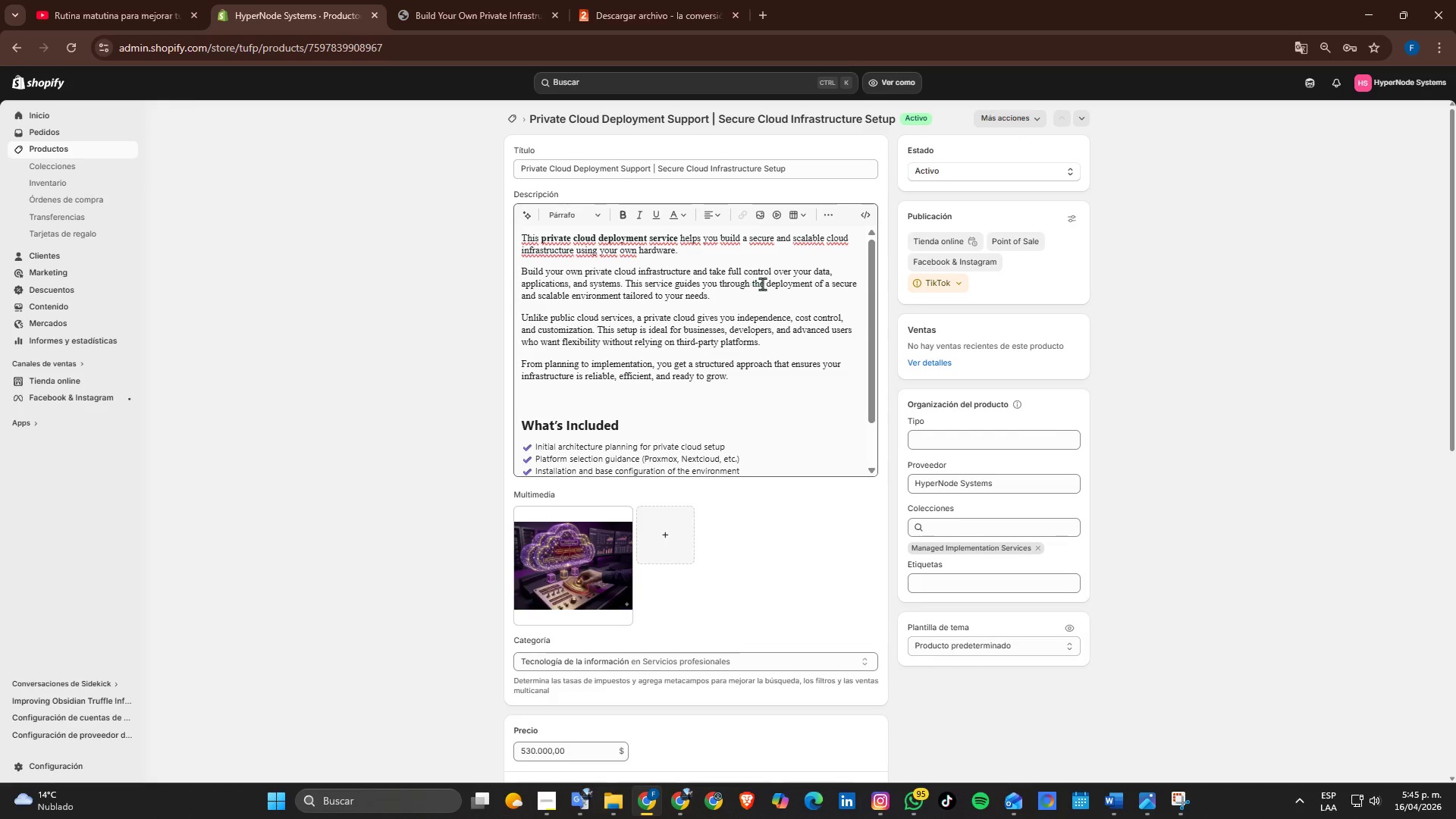 
key(Alt+AltLeft)
 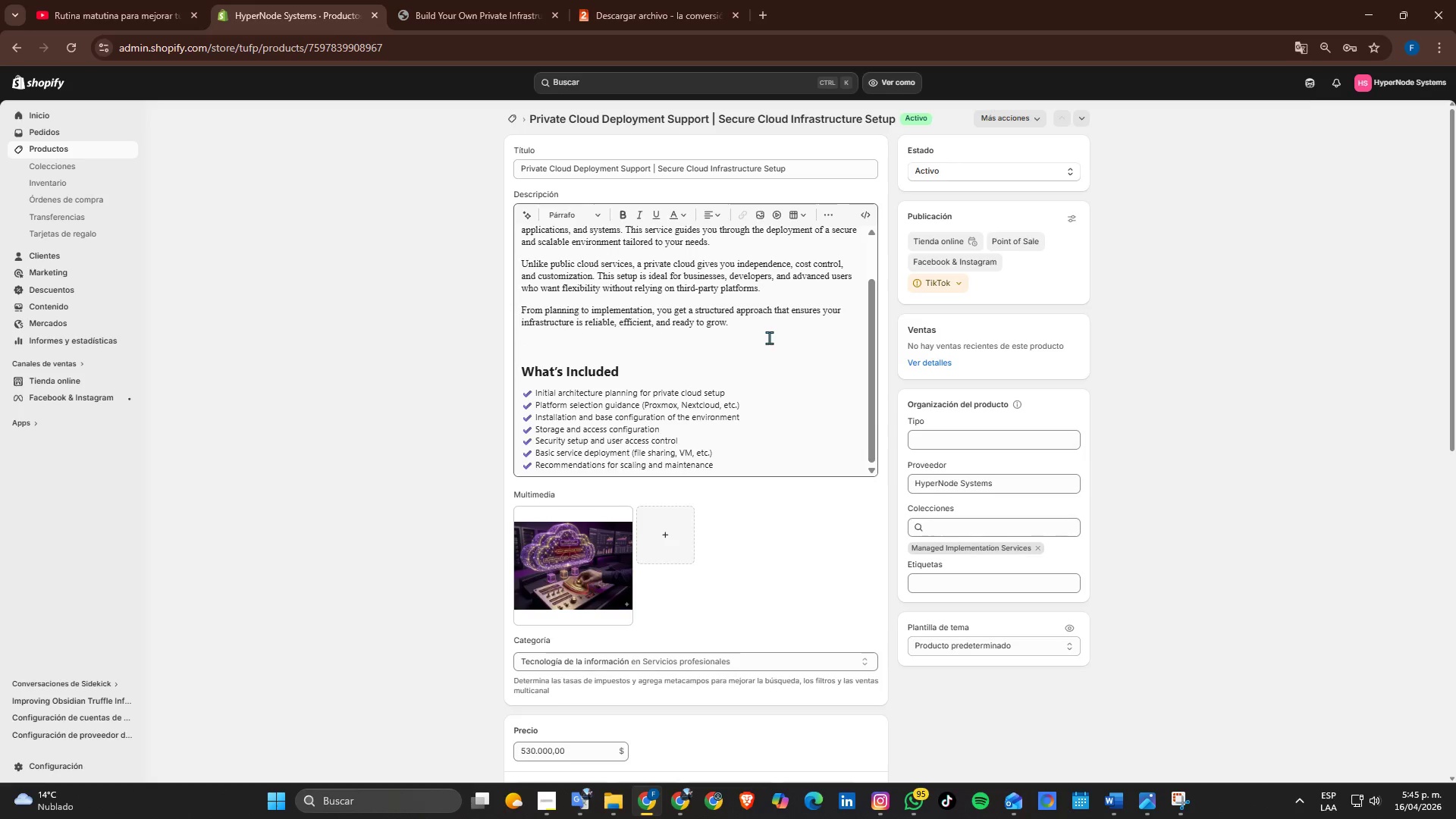 
key(Alt+Tab)
 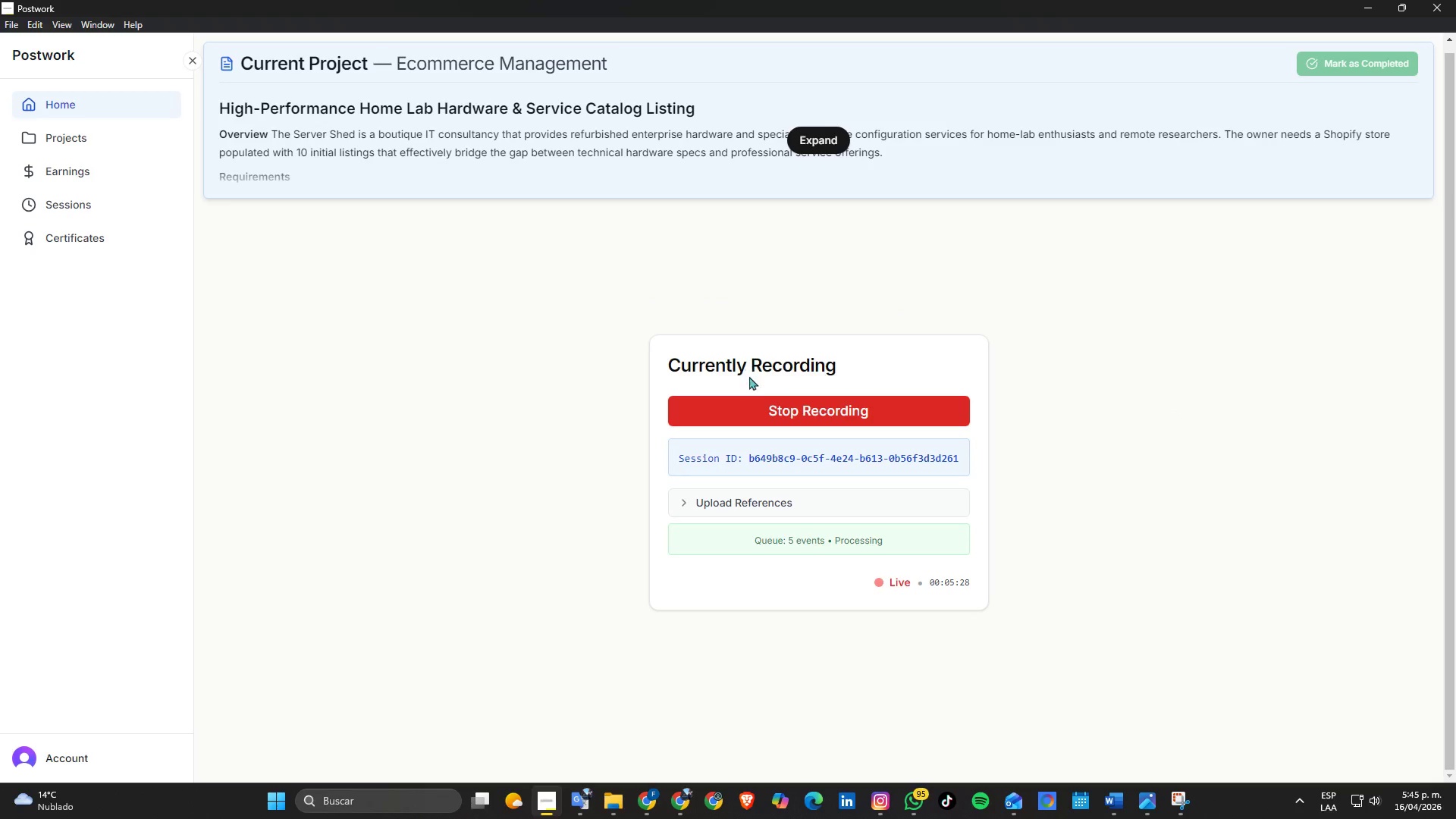 
scroll: coordinate [772, 318], scroll_direction: down, amount: 1.0